 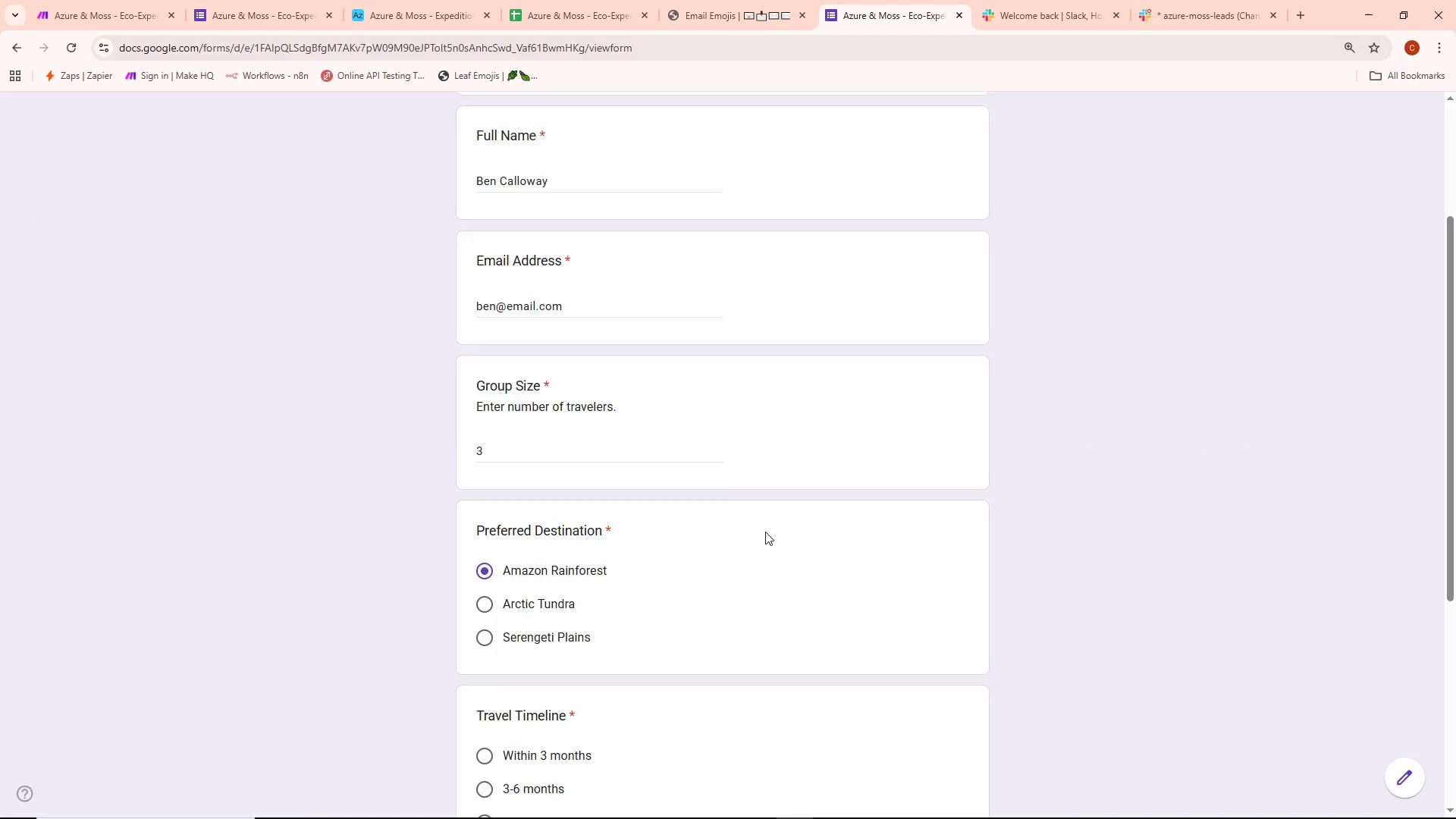 
left_click([516, 711])
 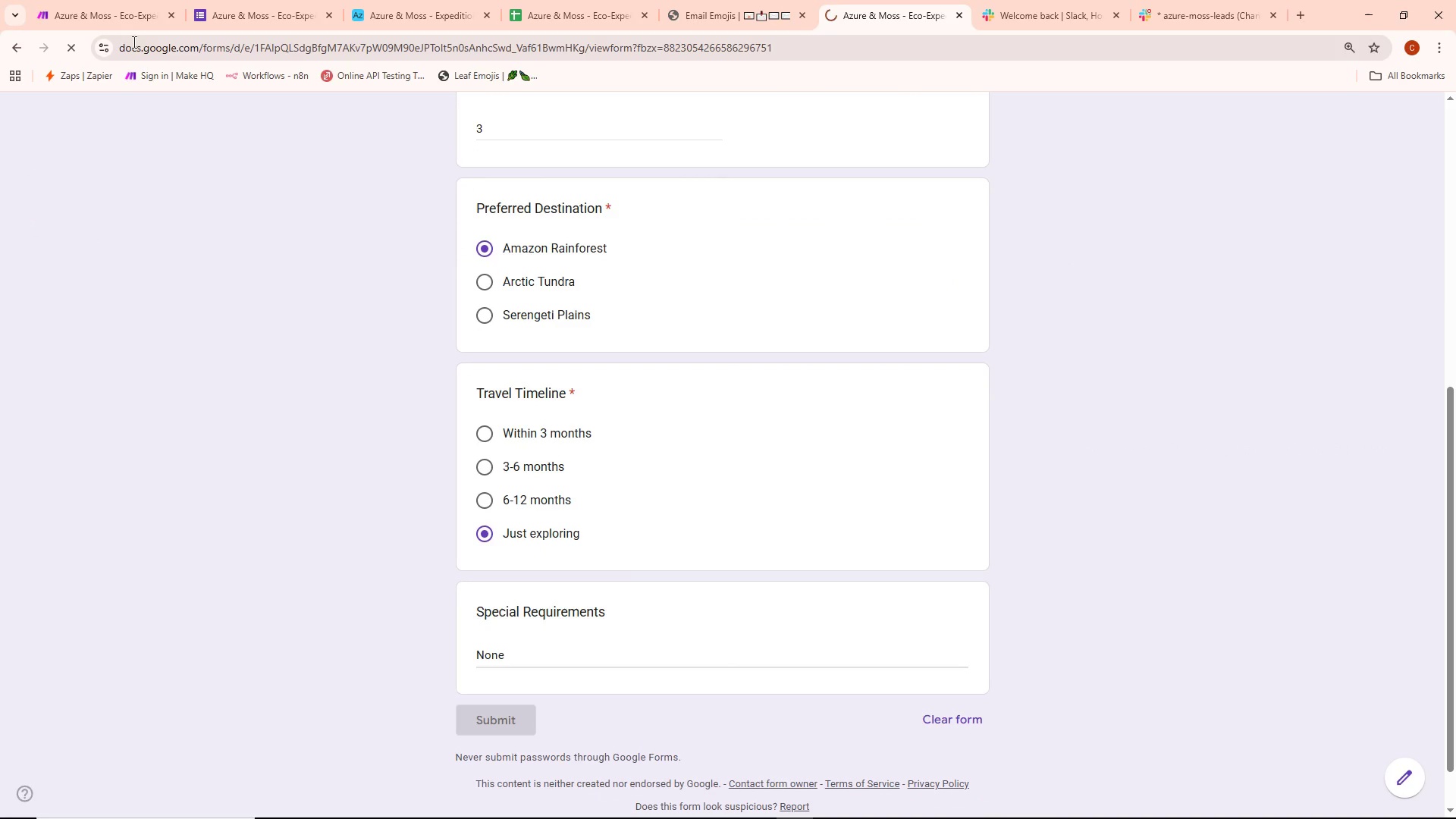 
left_click([127, 18])
 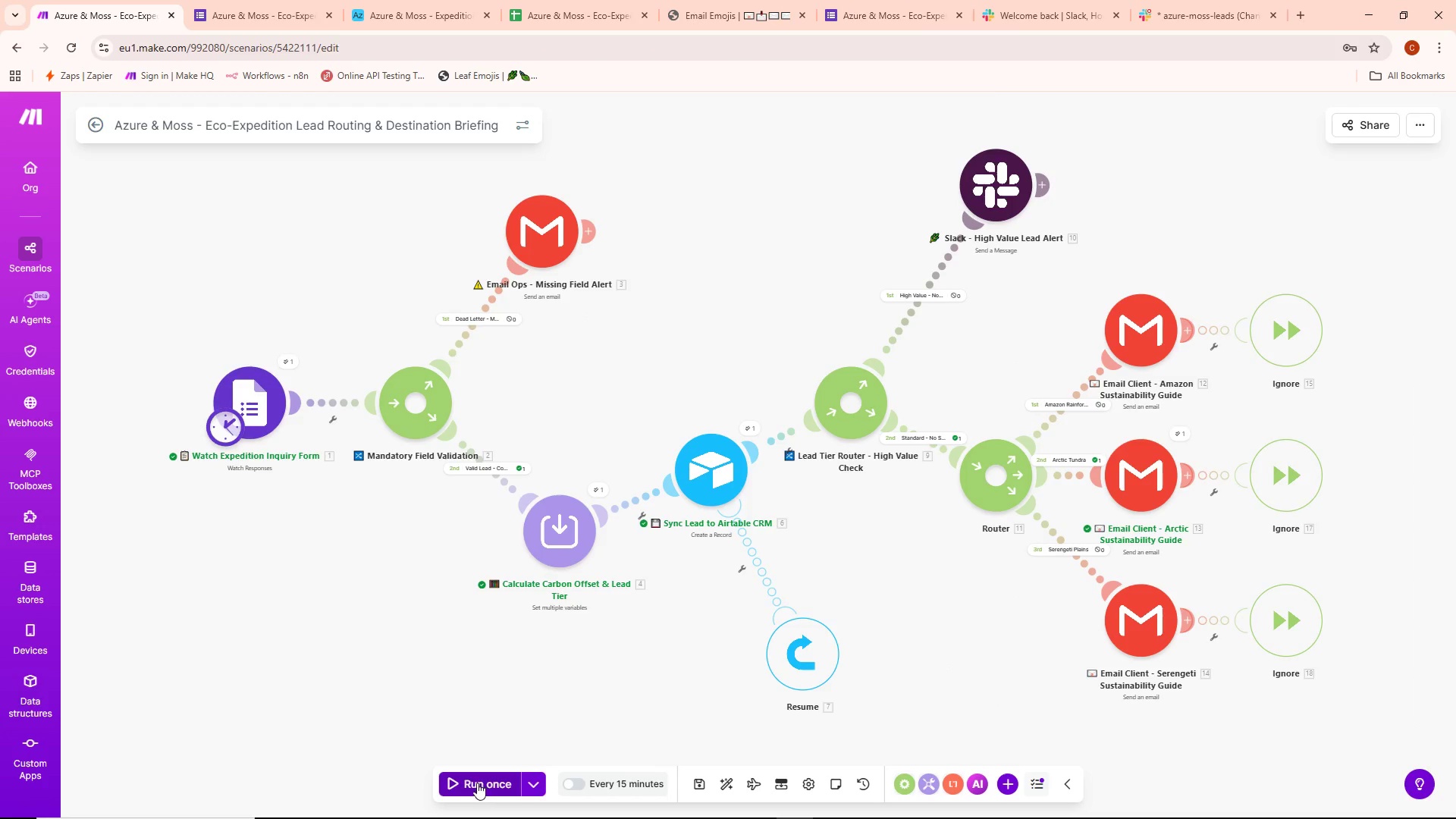 
left_click([477, 782])
 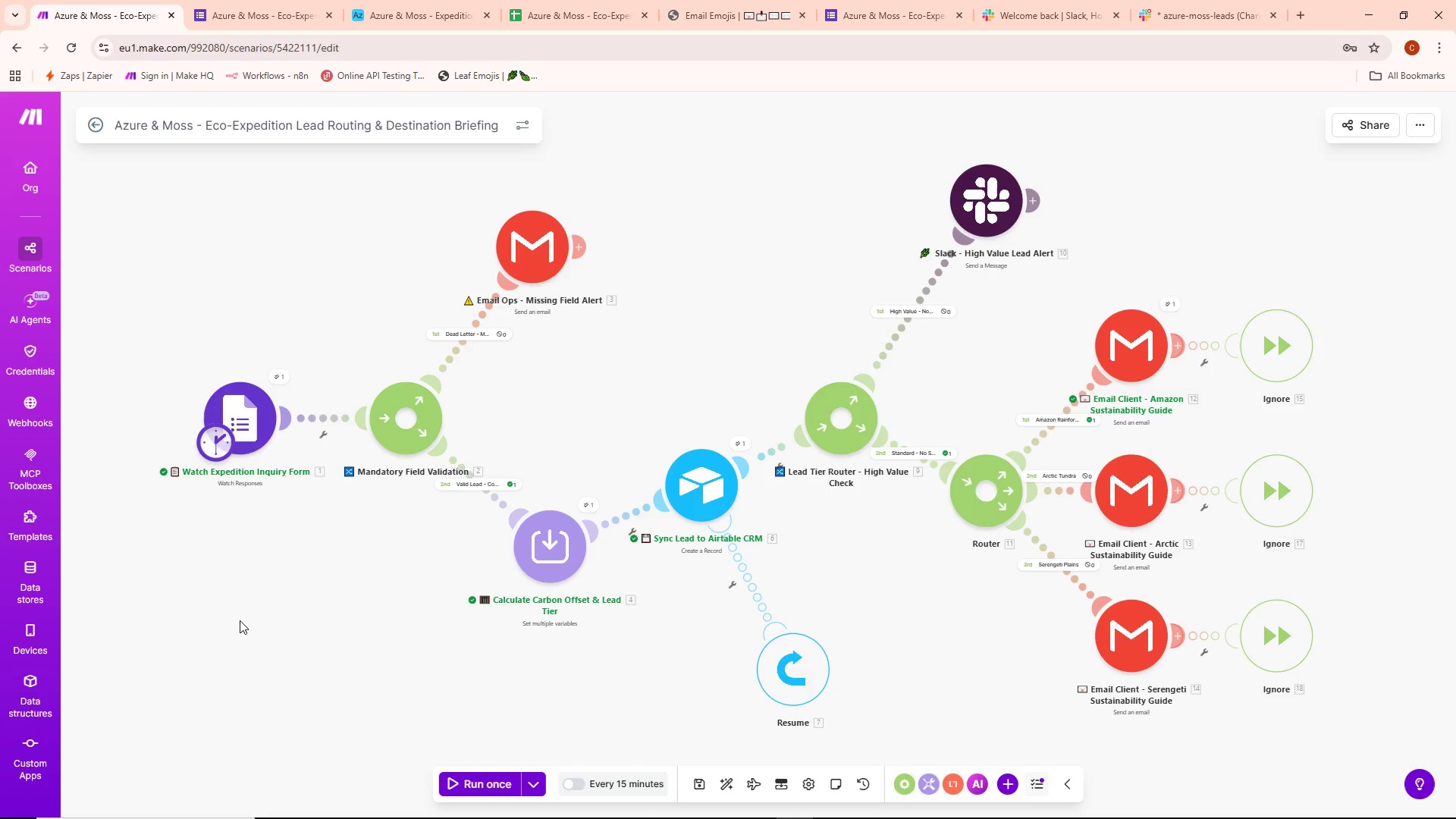 
wait(7.98)
 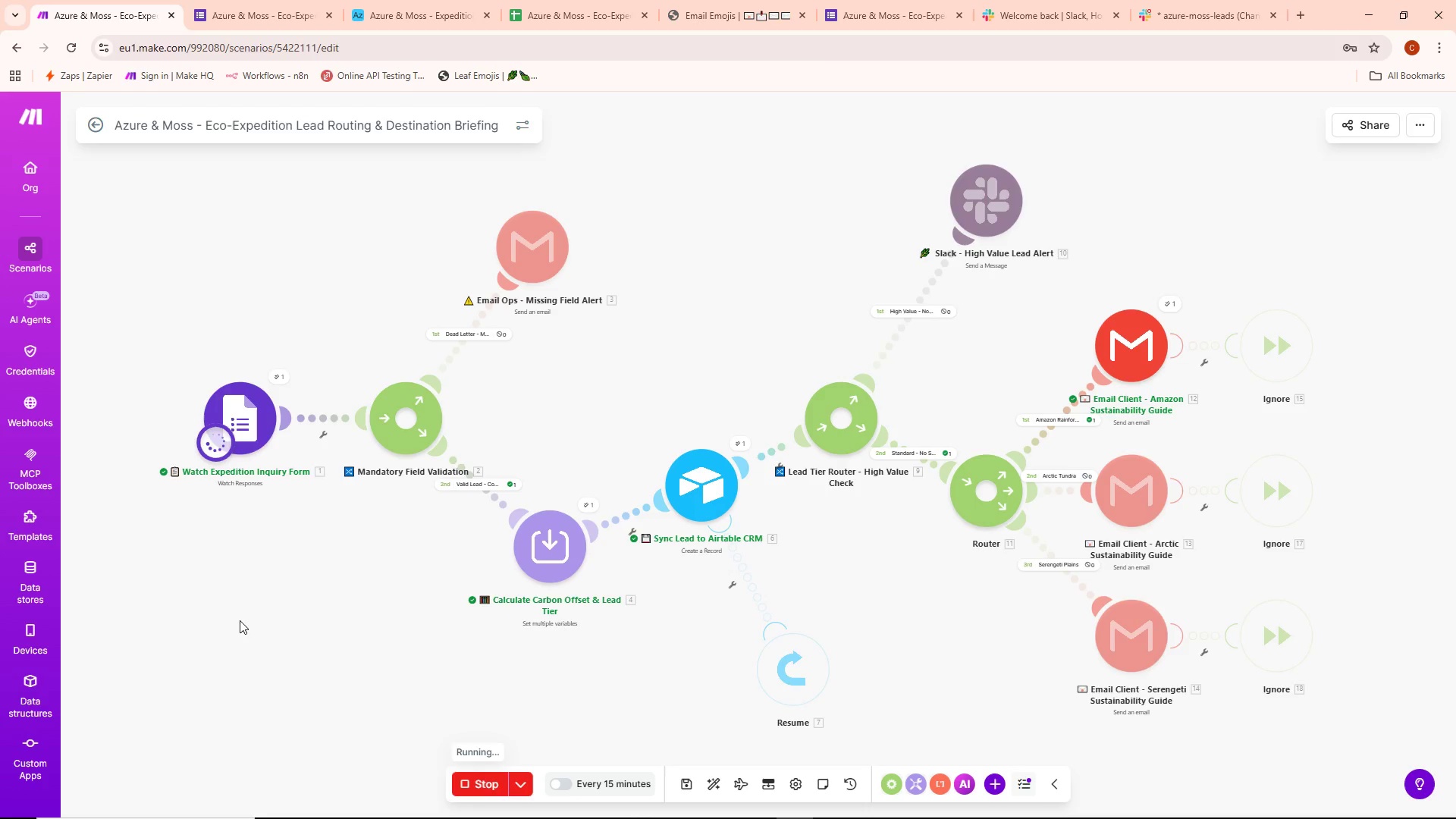 
left_click([236, 0])
 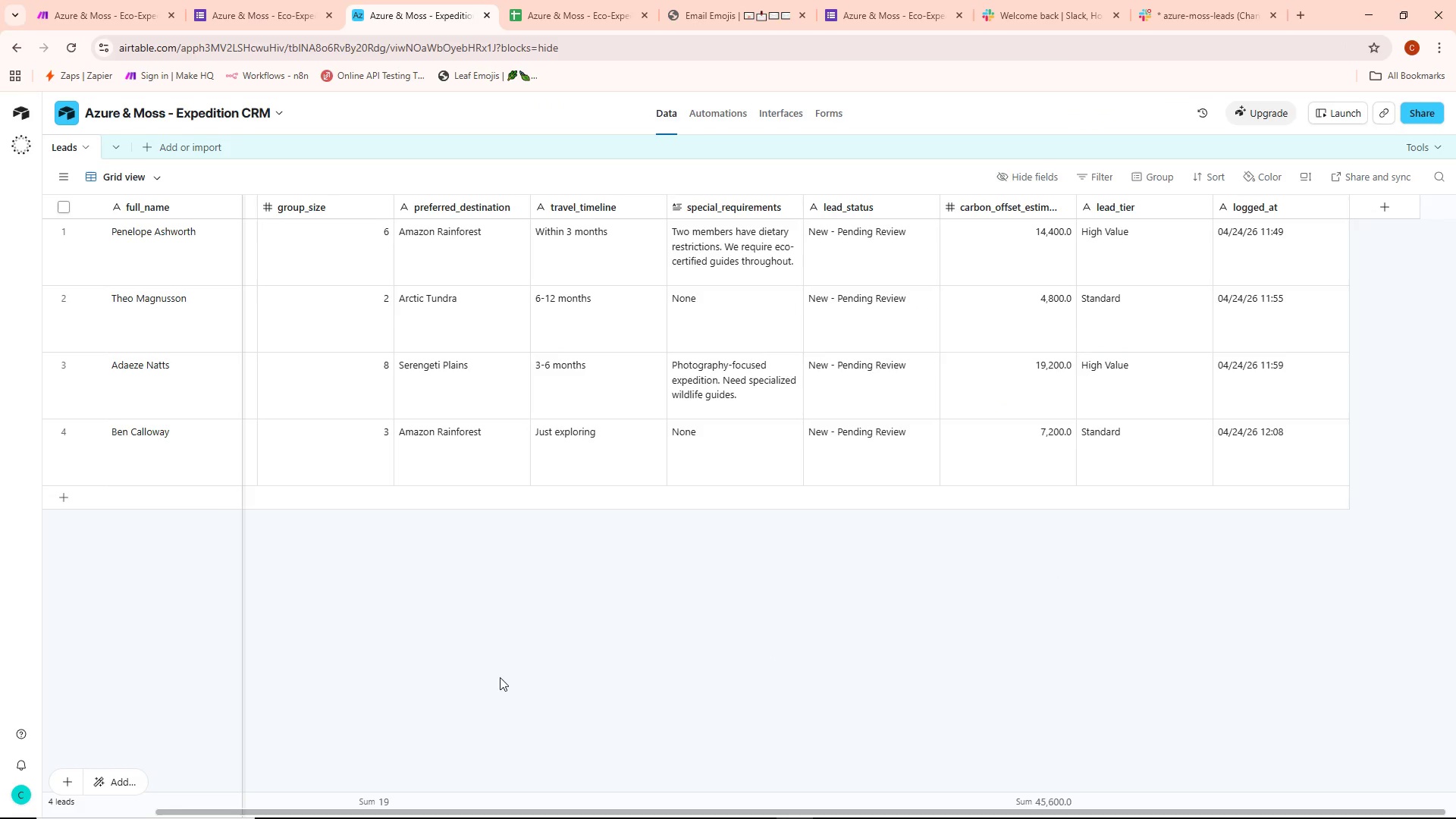 
wait(5.8)
 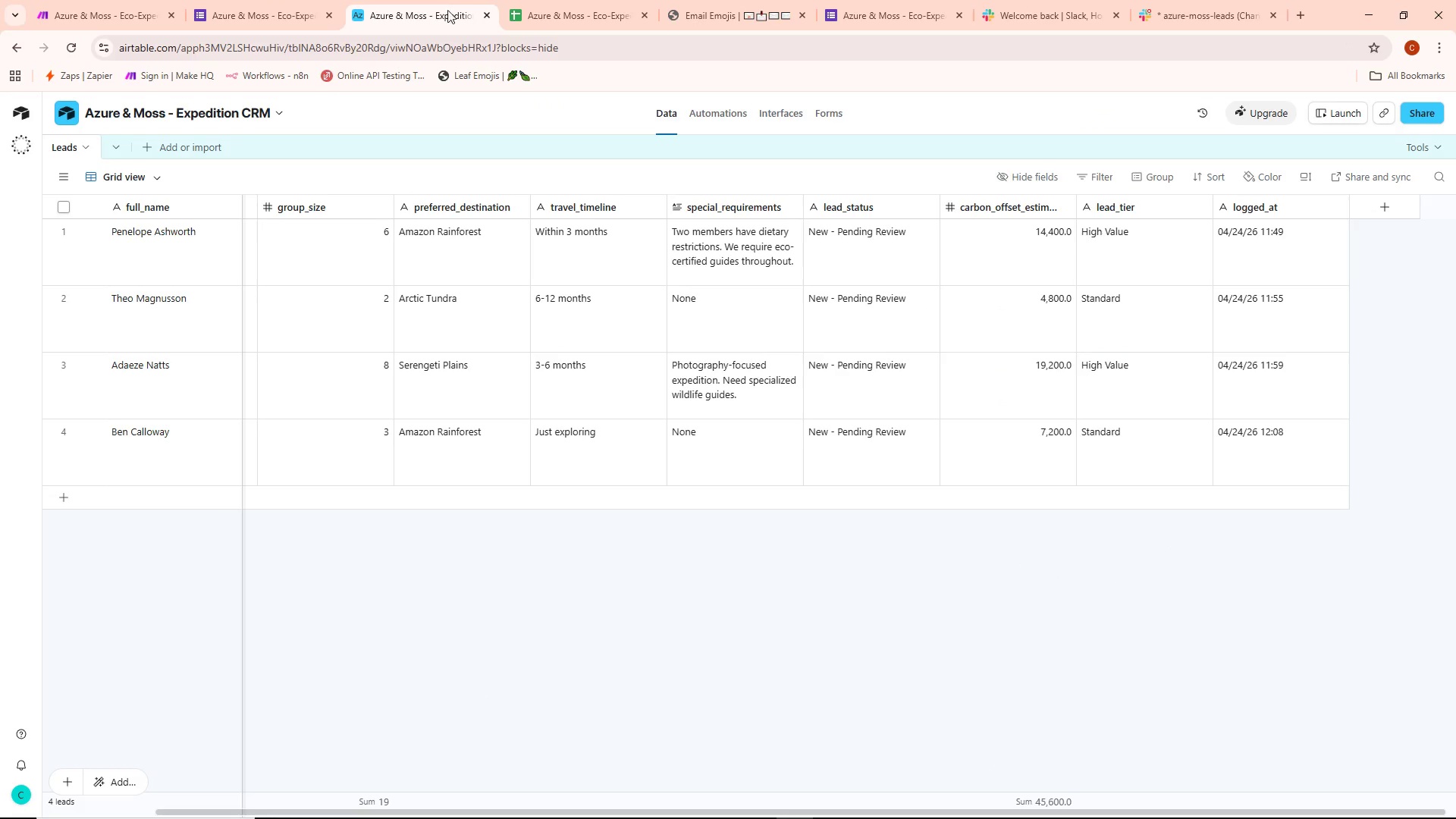 
key(Alt+AltLeft)
 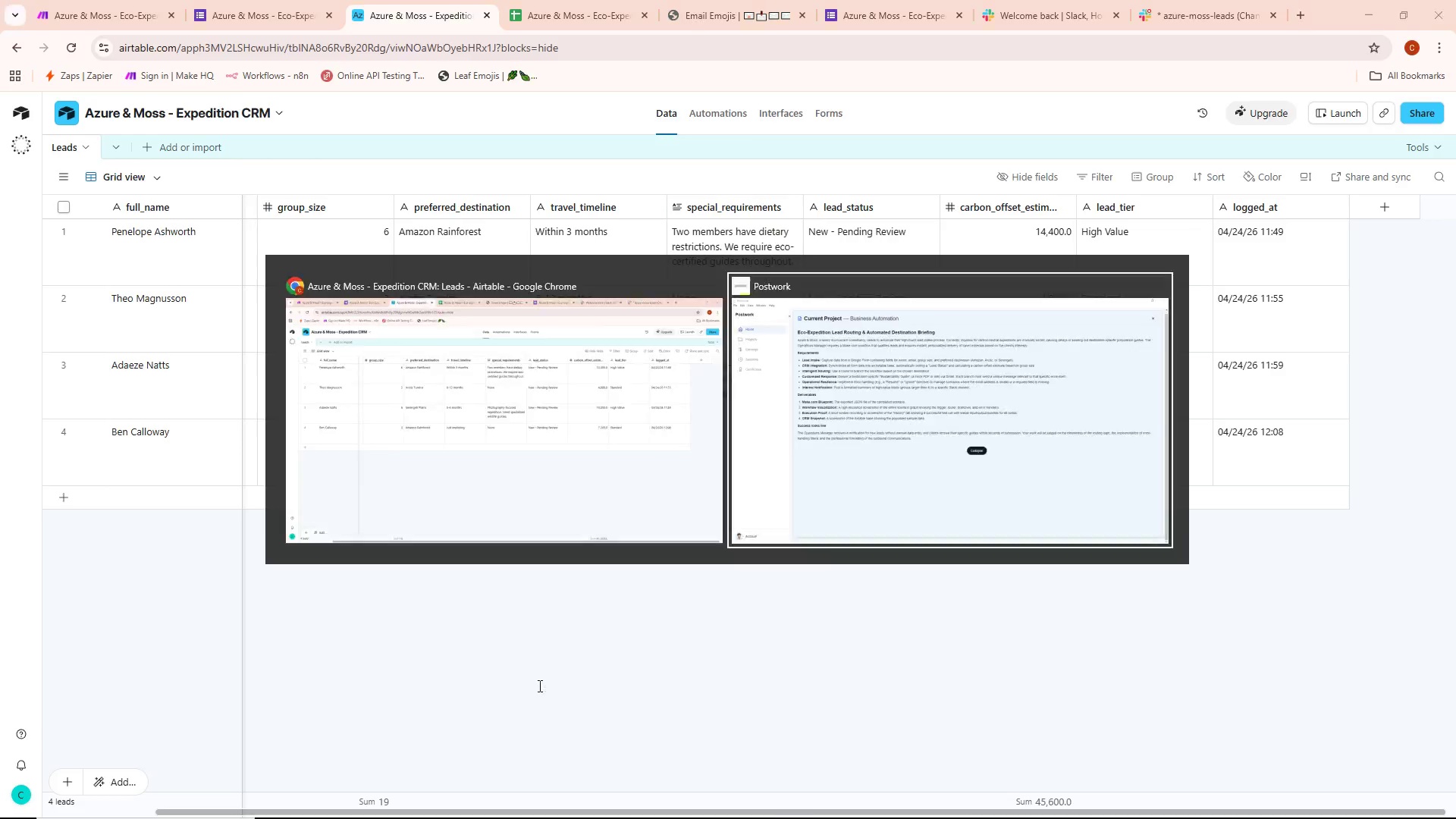 
key(Alt+Tab)